 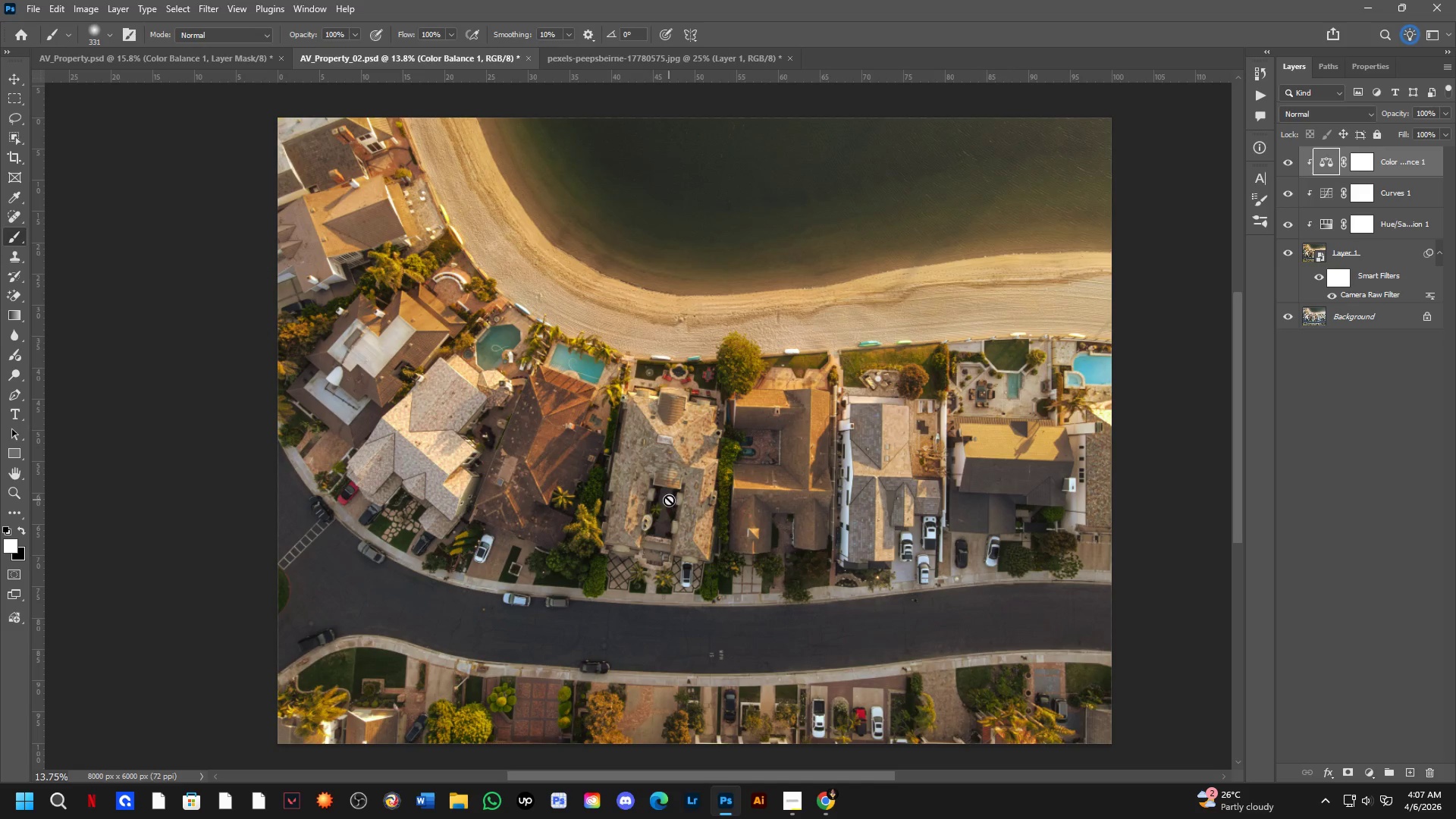 
hold_key(key=Space, duration=0.44)
 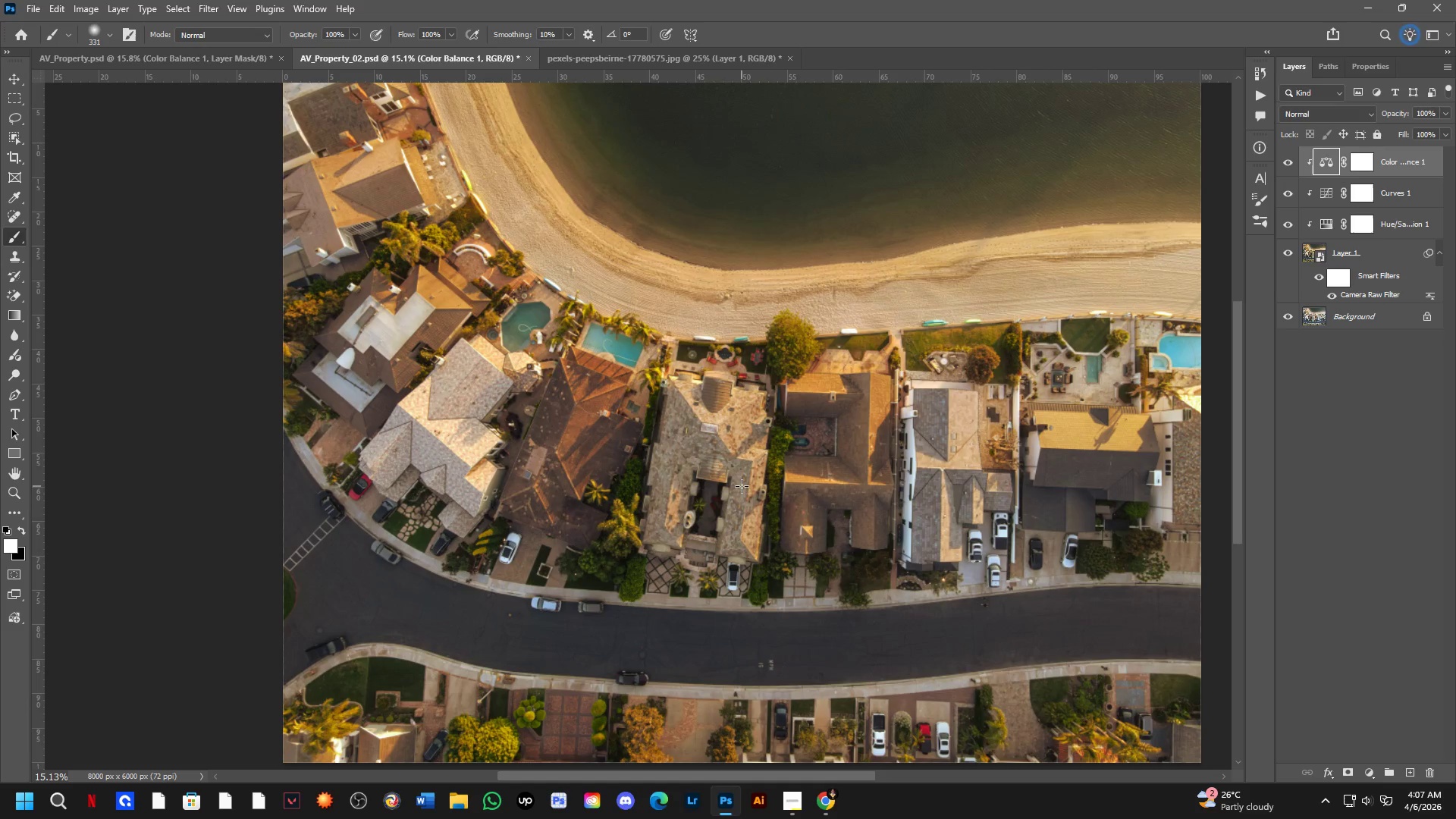 
left_click_drag(start_coordinate=[674, 498], to_coordinate=[721, 492])
 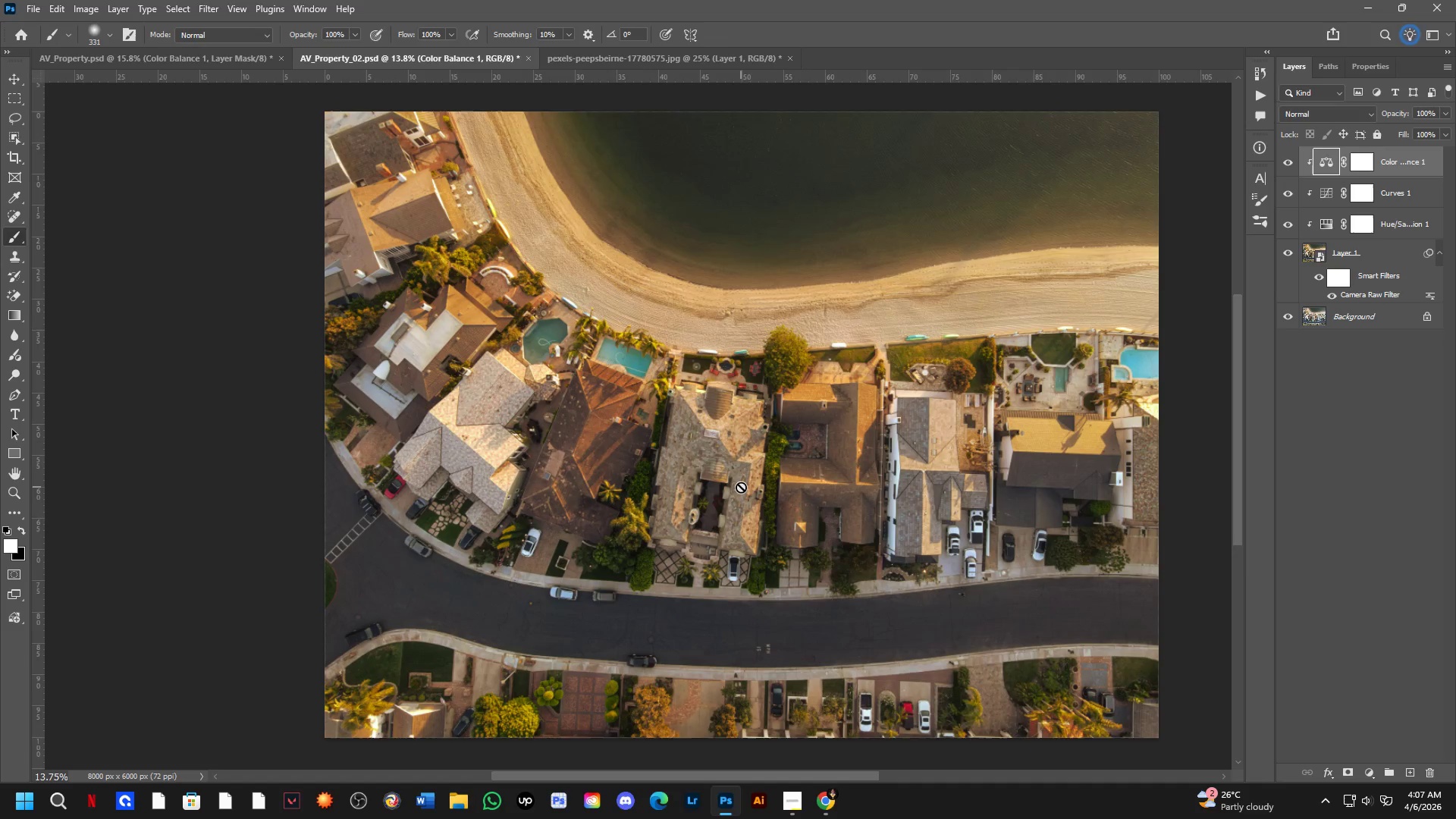 
hold_key(key=Space, duration=0.47)
 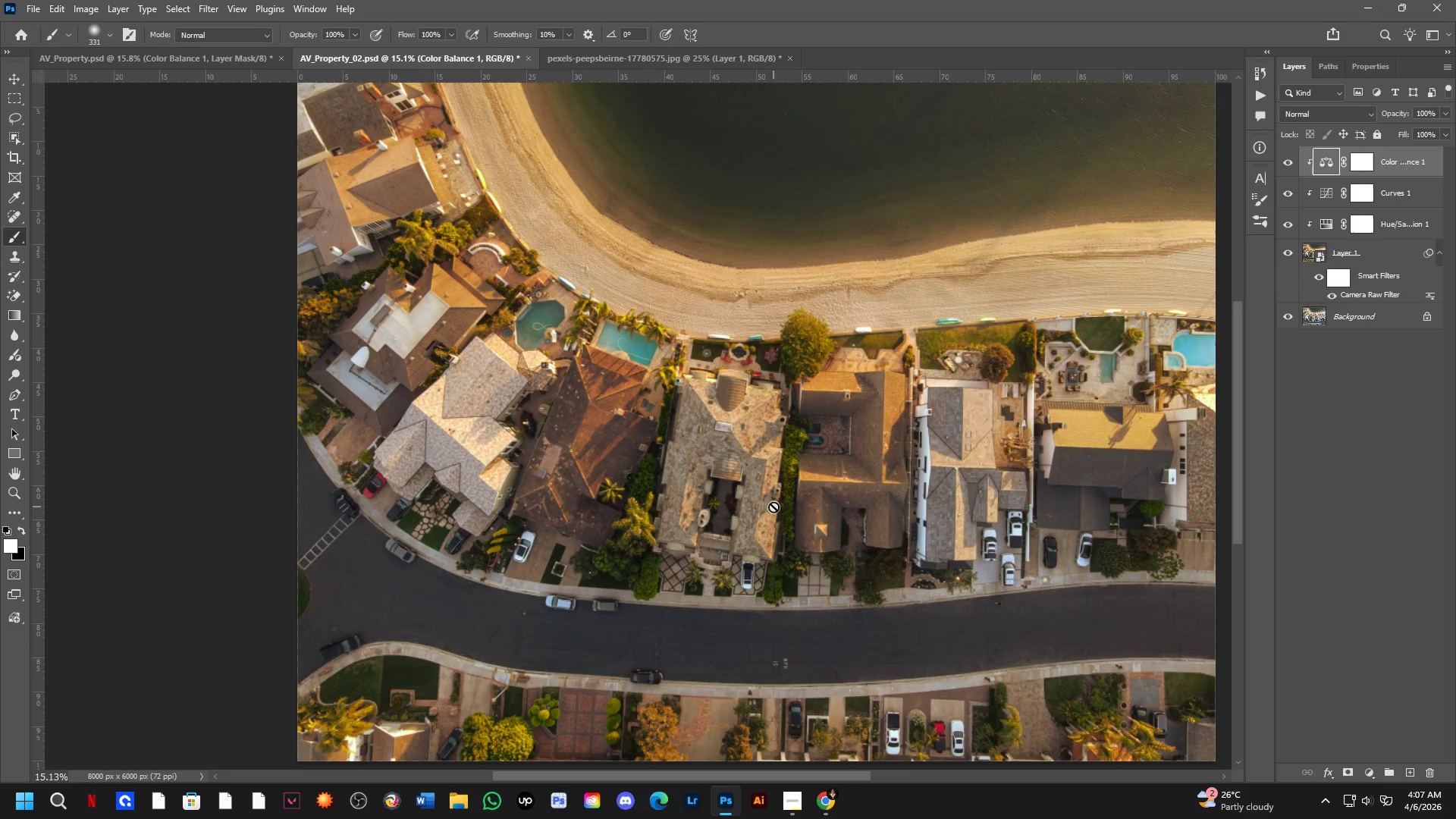 
left_click_drag(start_coordinate=[752, 497], to_coordinate=[768, 497])
 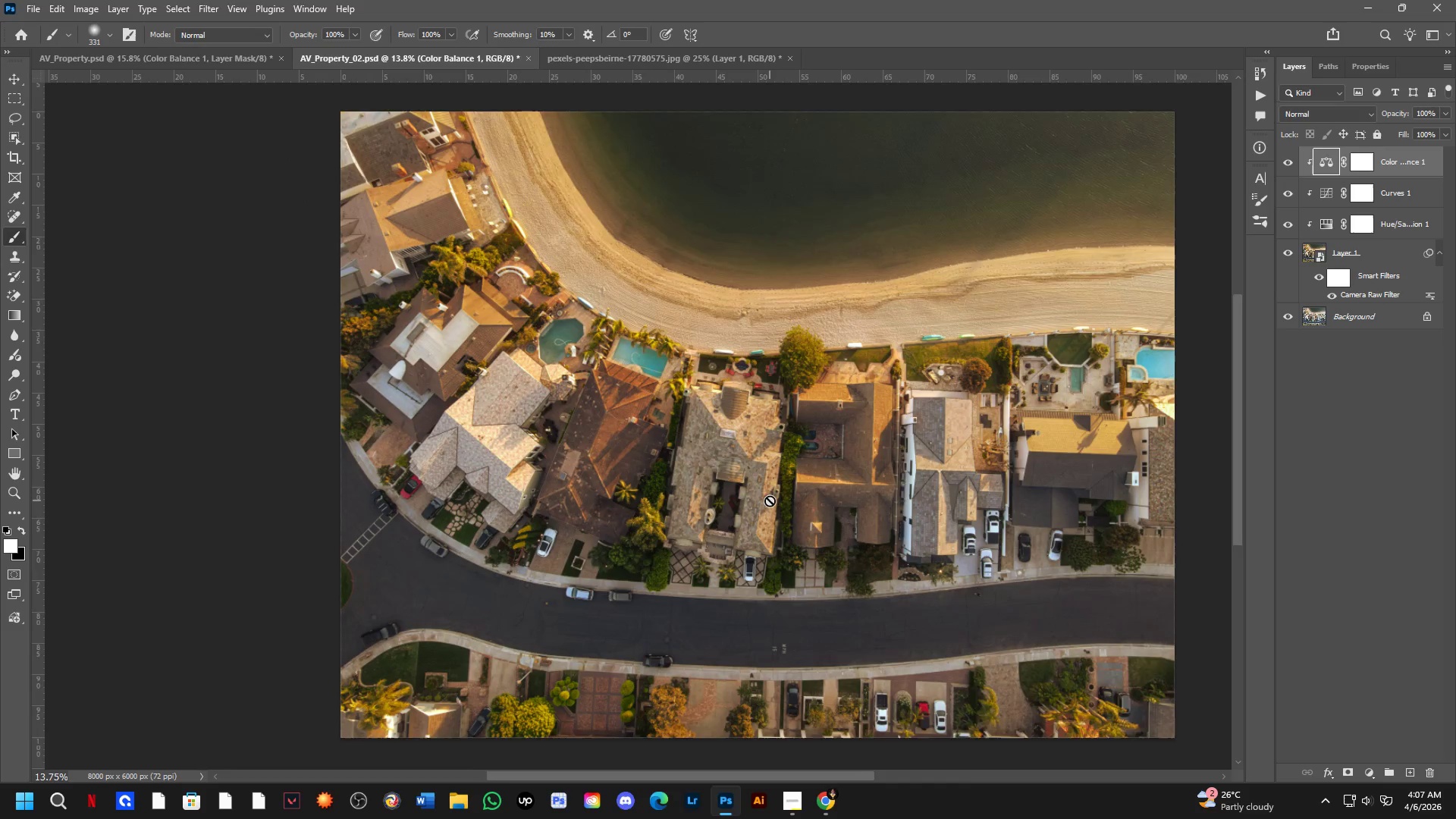 
scroll: coordinate [745, 486], scroll_direction: none, amount: 0.0
 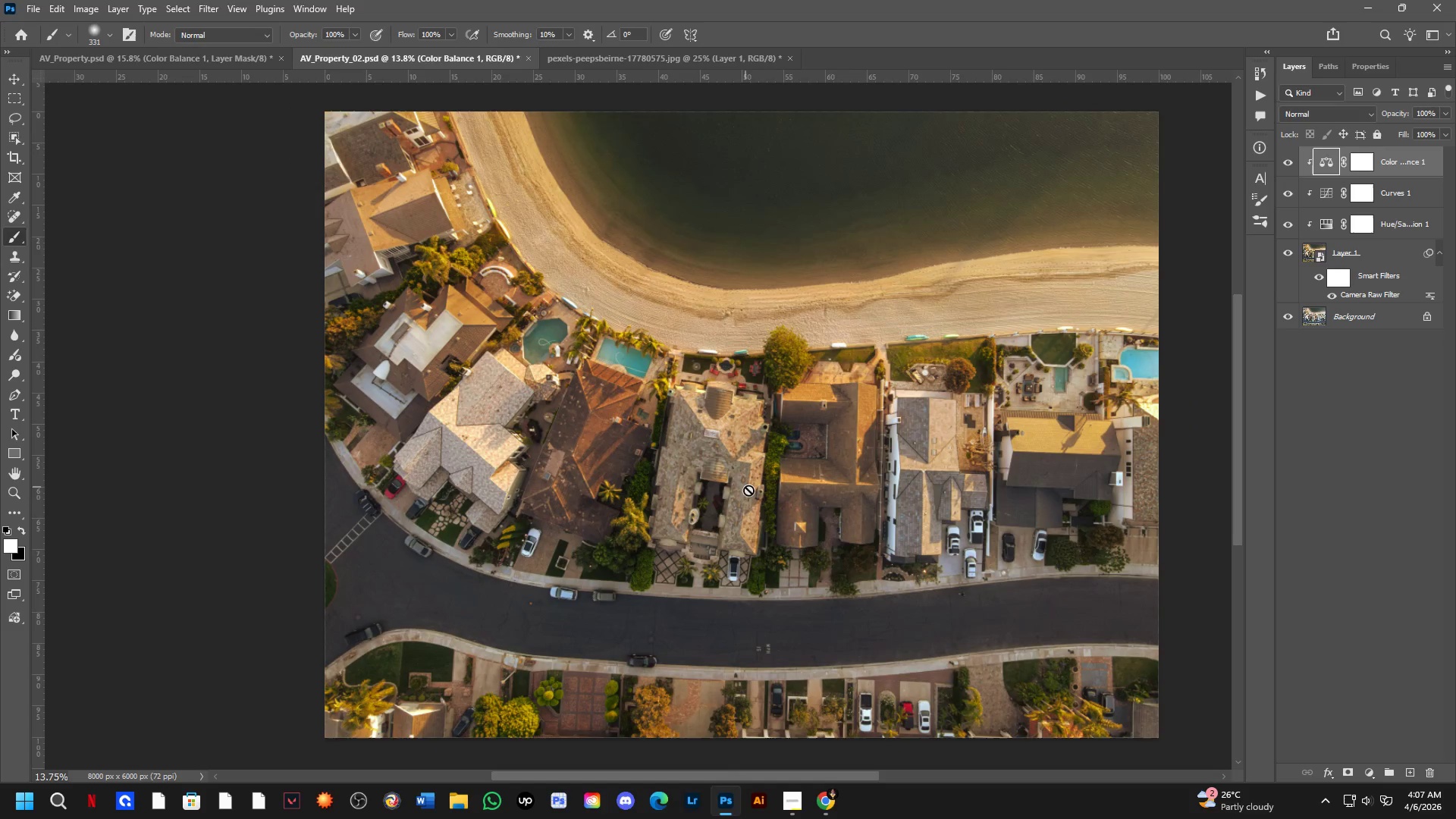 
hold_key(key=Space, duration=0.45)
 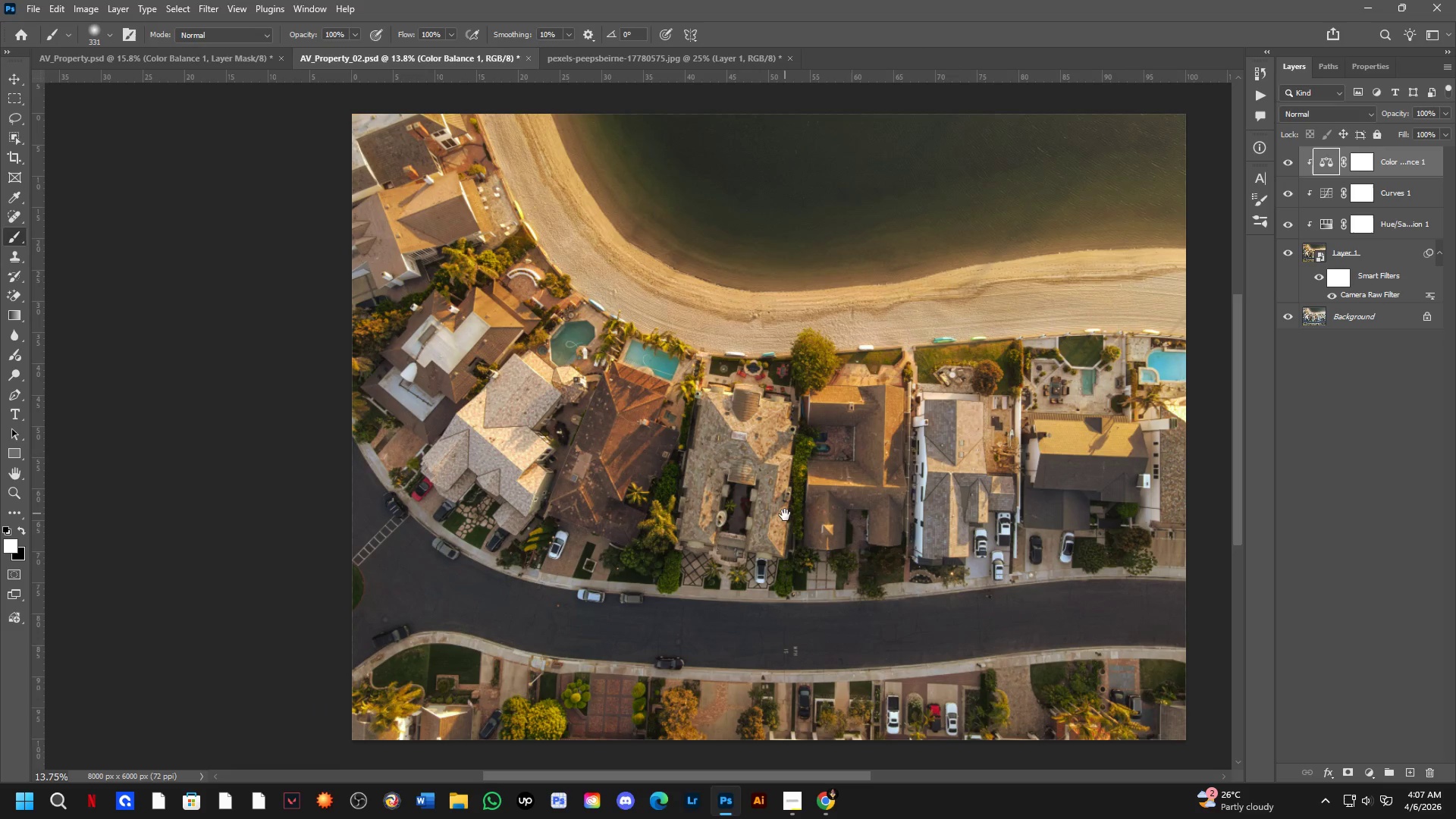 
left_click_drag(start_coordinate=[774, 507], to_coordinate=[784, 503])
 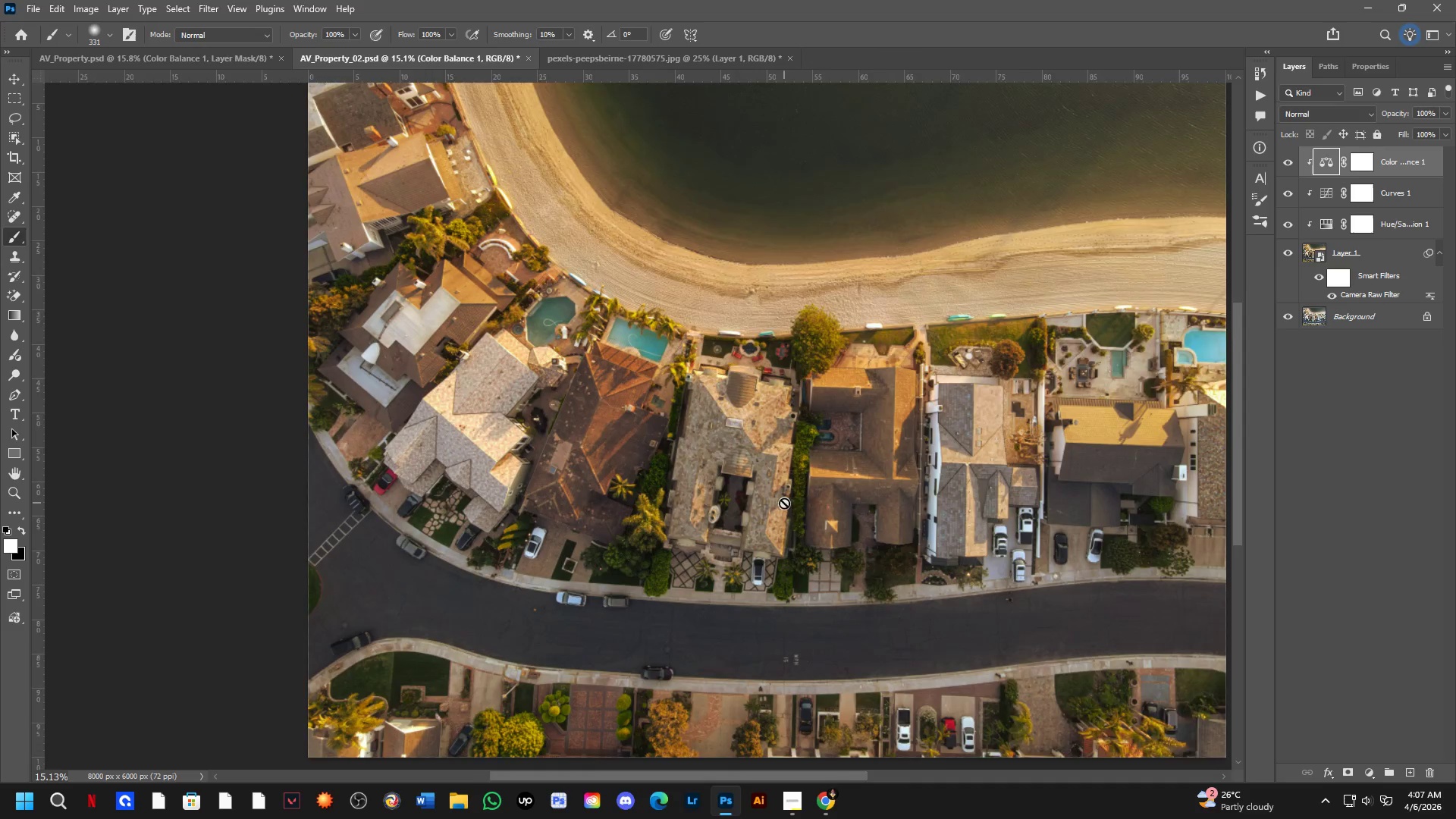 
scroll: coordinate [770, 500], scroll_direction: up, amount: 1.0
 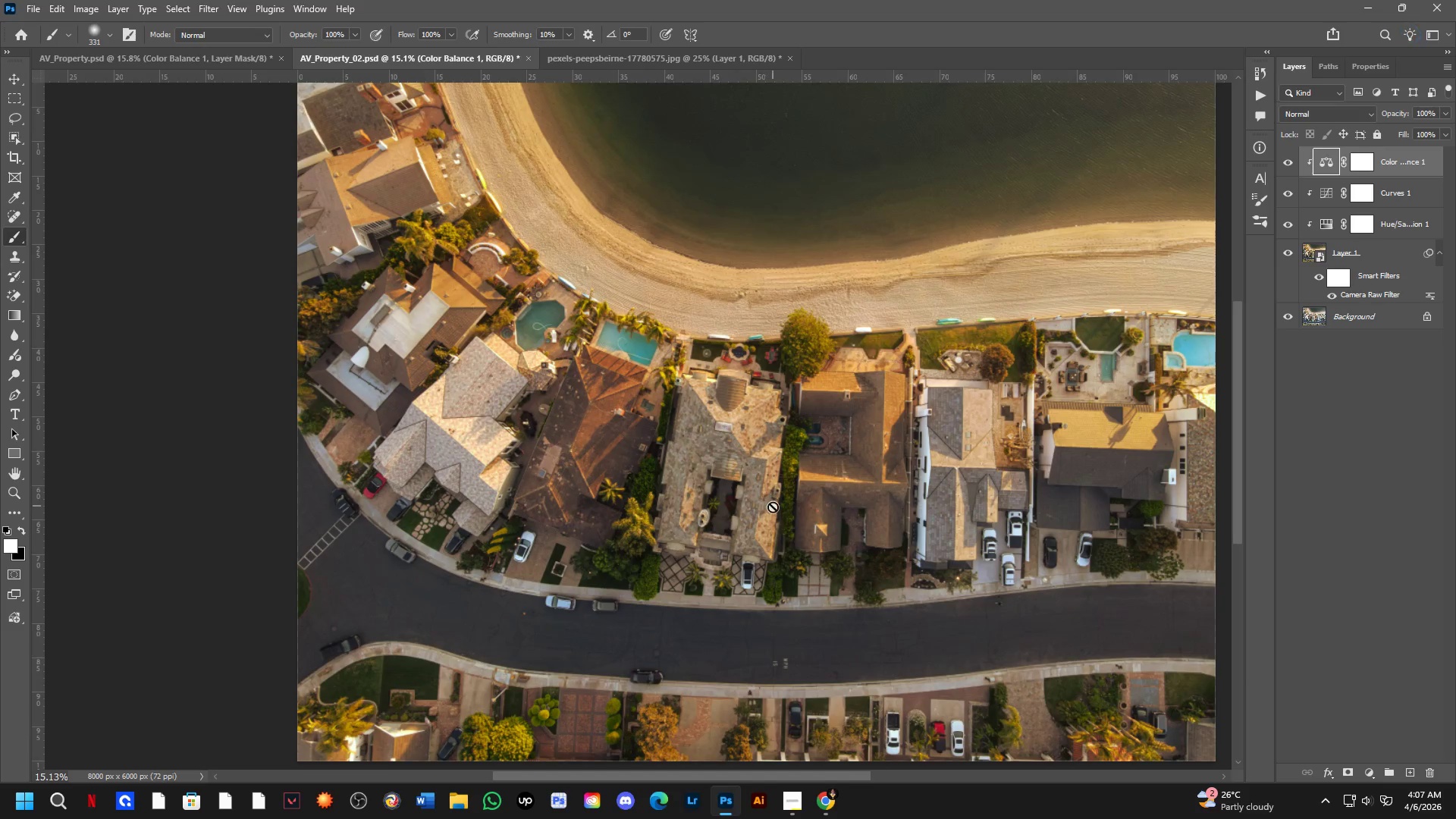 
hold_key(key=Space, duration=0.48)
 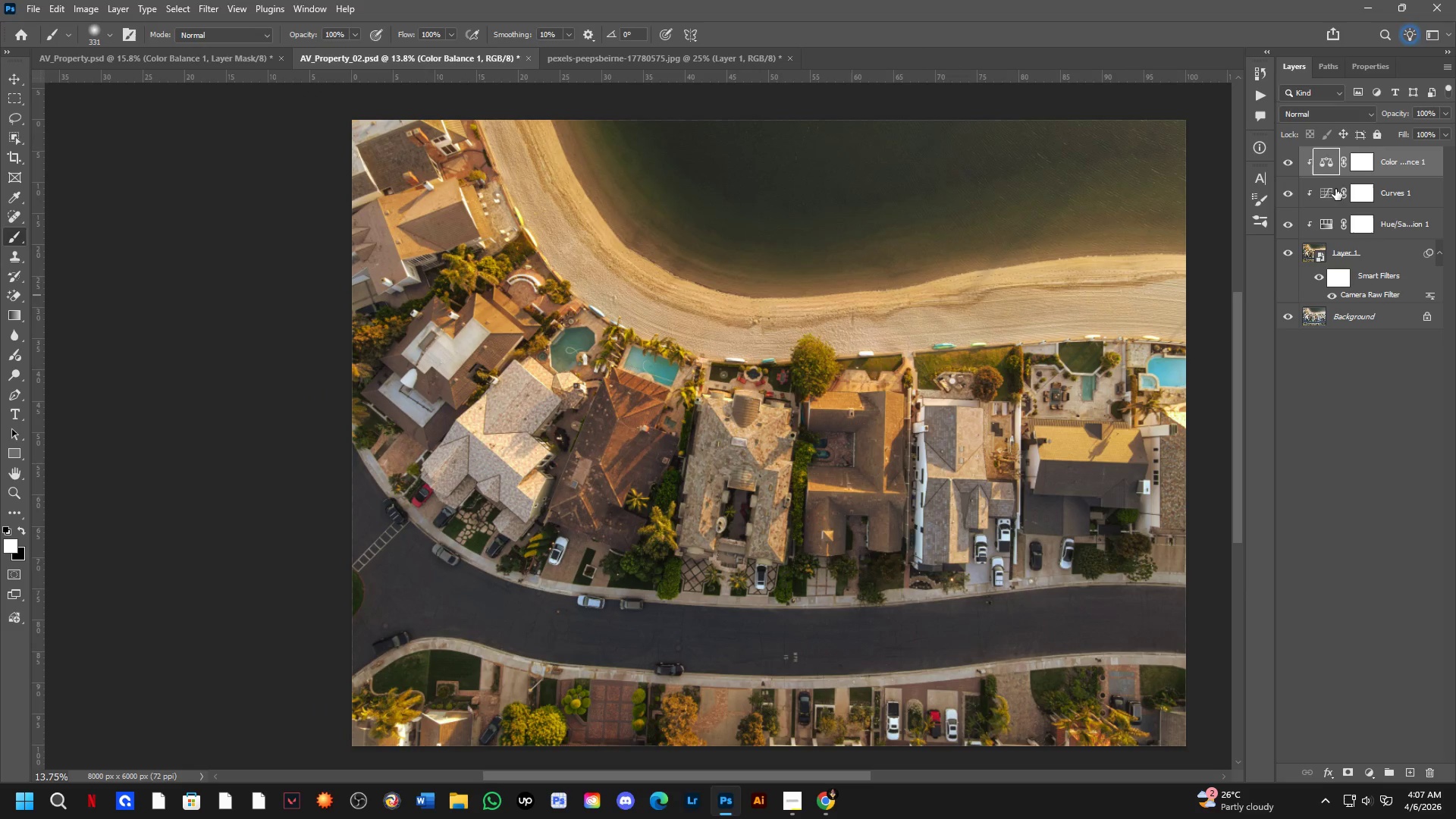 
left_click_drag(start_coordinate=[785, 507], to_coordinate=[785, 518])
 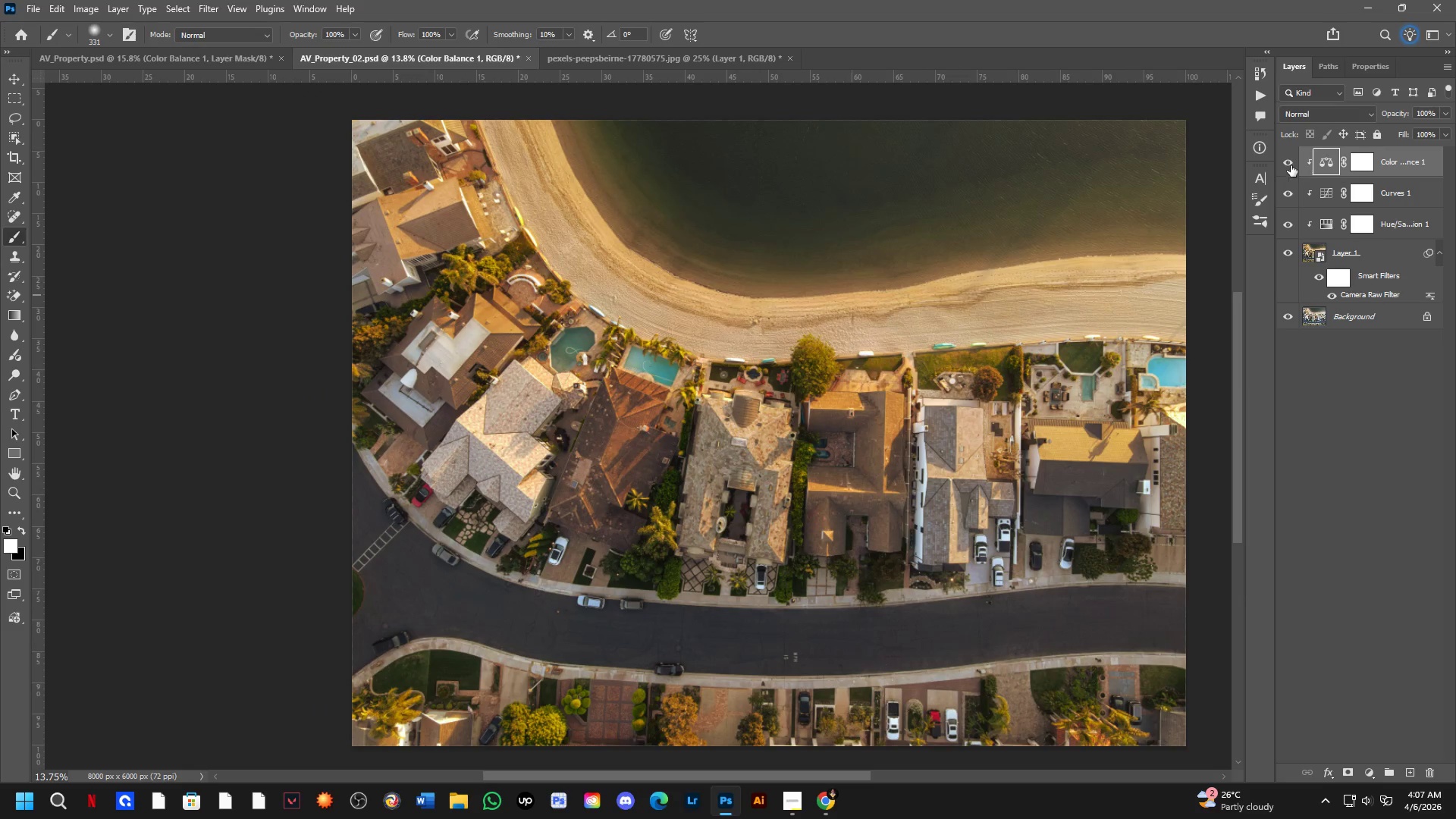 
scroll: coordinate [785, 503], scroll_direction: down, amount: 1.0
 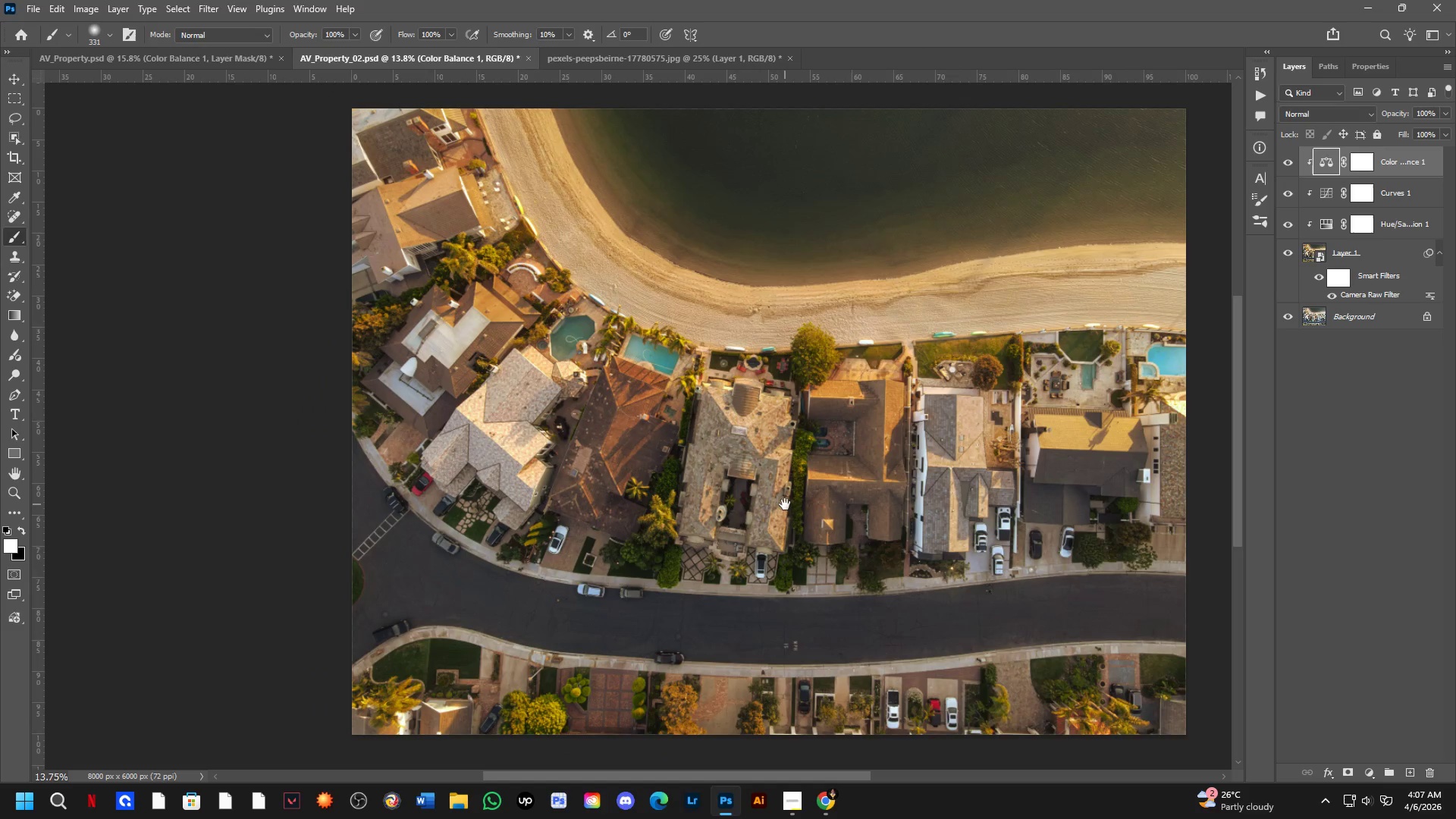 
double_click([1287, 165])
 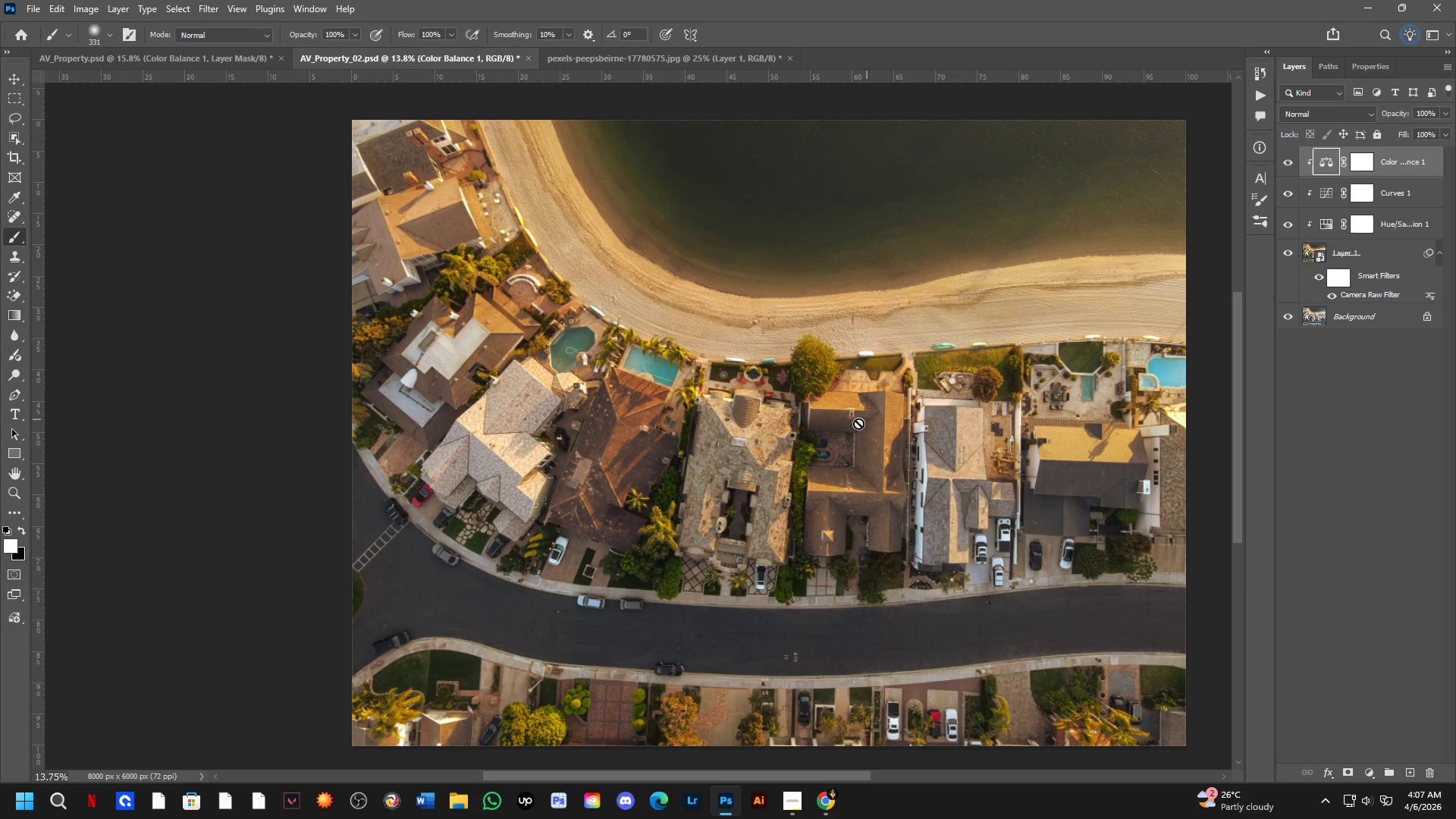 
hold_key(key=Space, duration=0.52)
 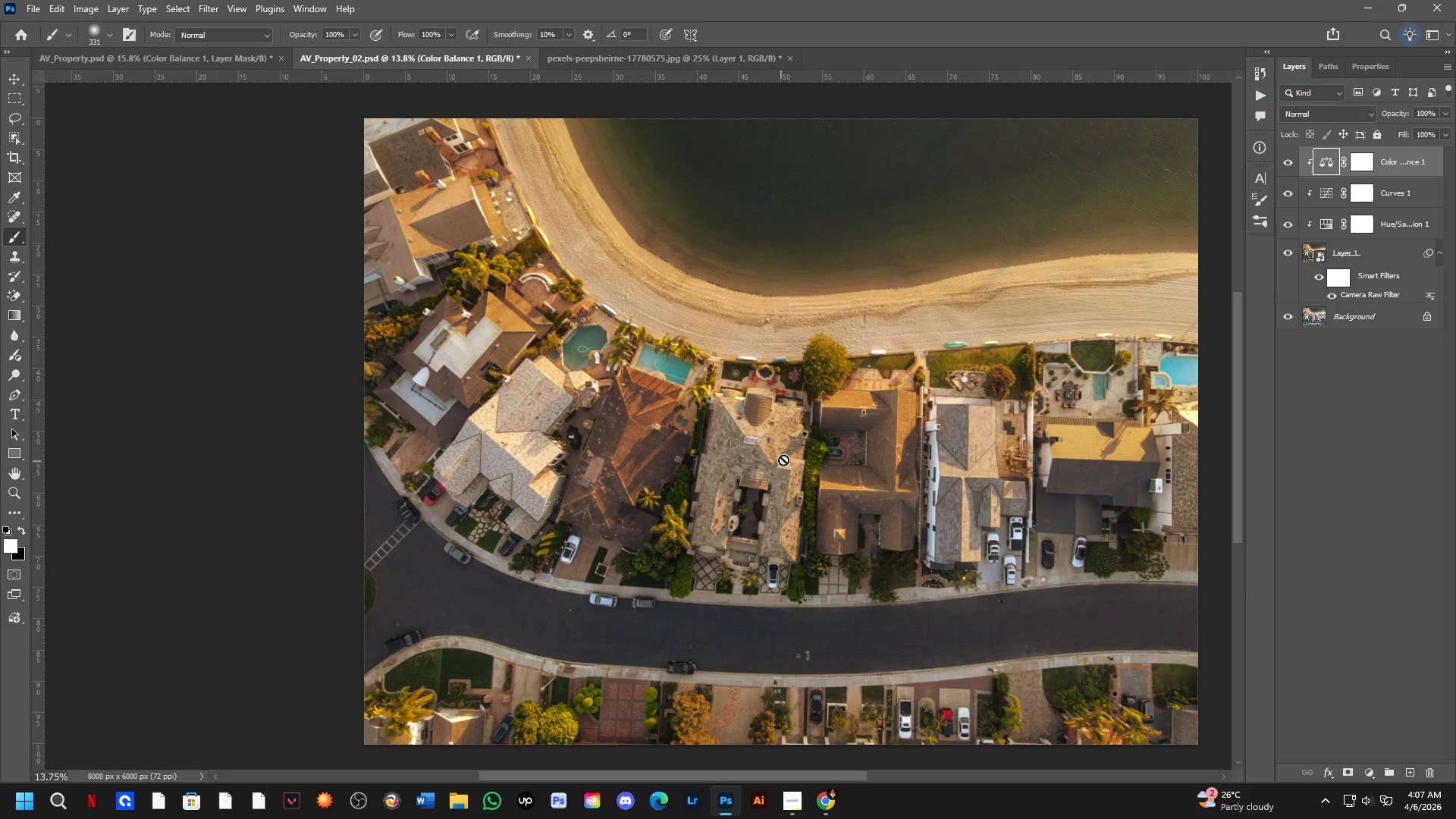 
left_click_drag(start_coordinate=[595, 527], to_coordinate=[607, 526])
 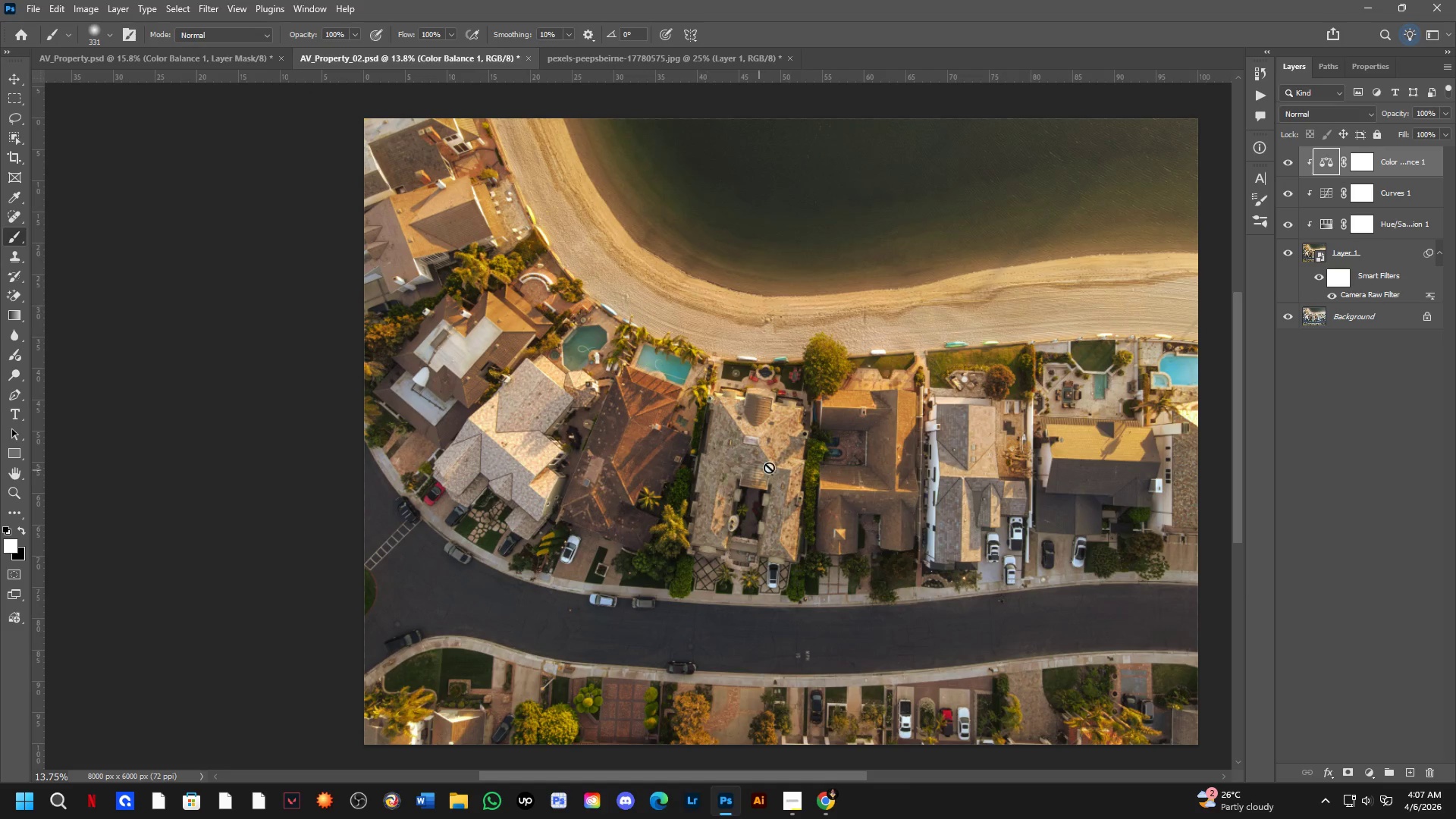 
hold_key(key=Space, duration=0.48)
 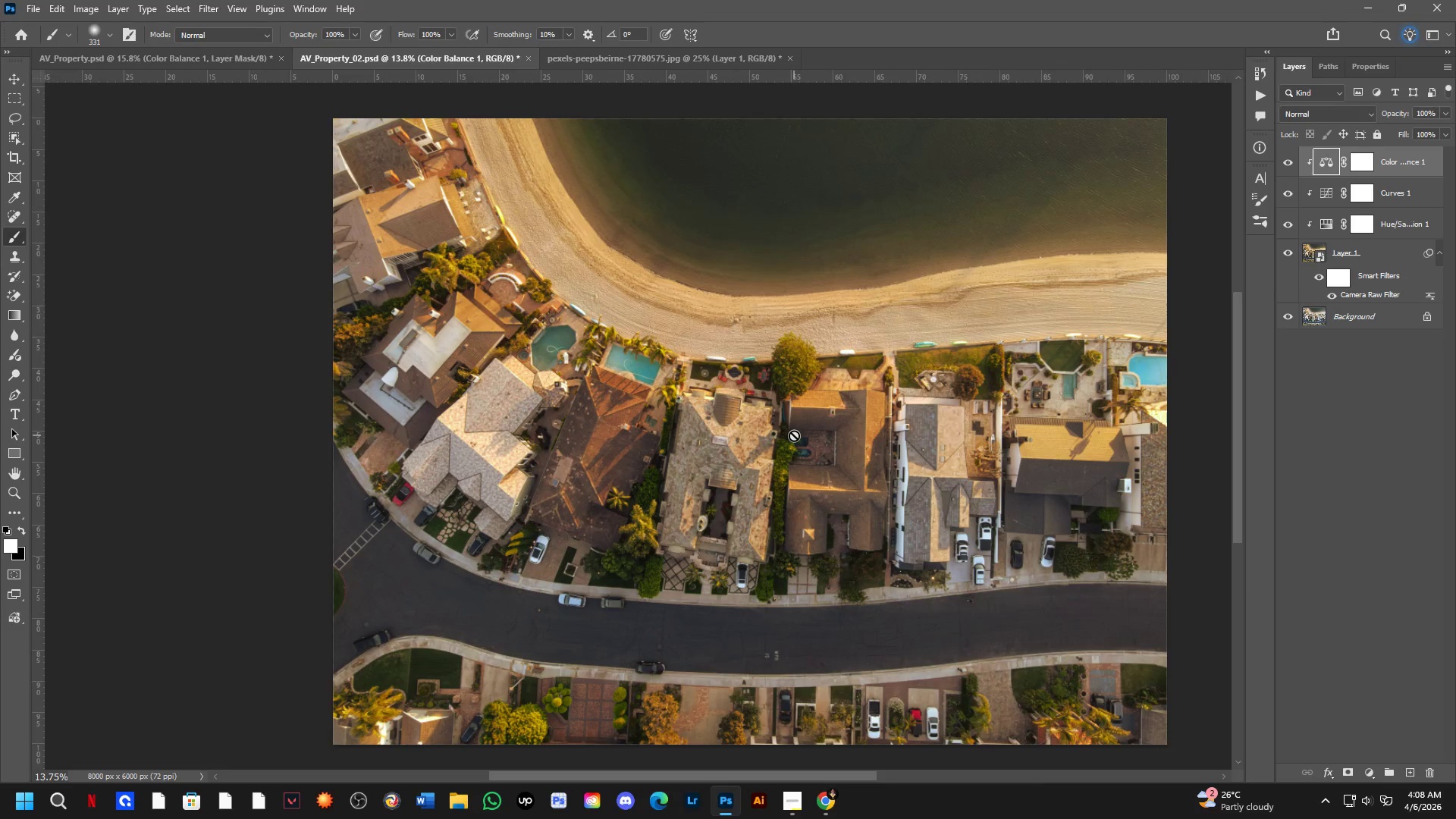 
left_click_drag(start_coordinate=[826, 435], to_coordinate=[795, 435])
 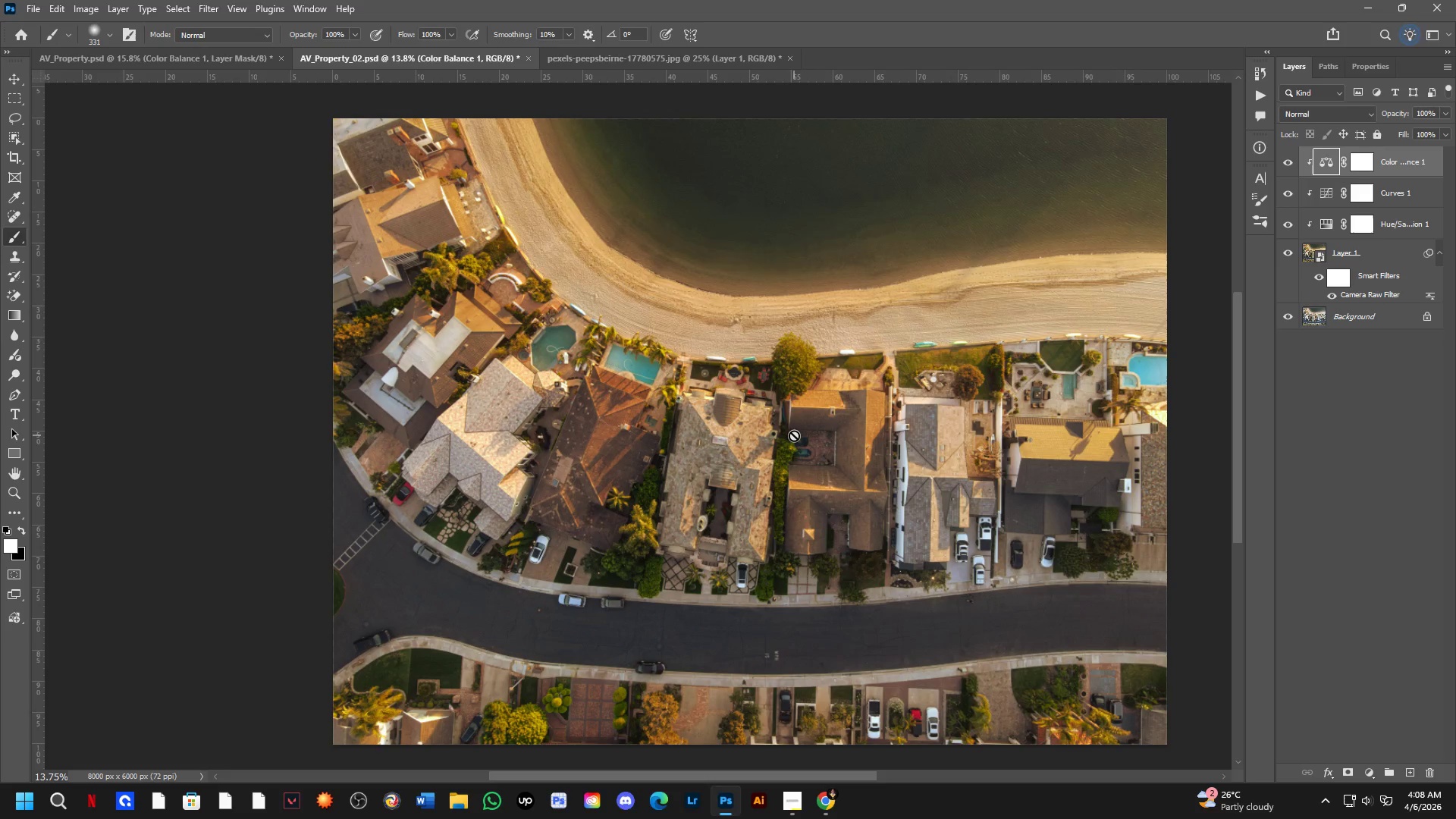 
wait(14.61)
 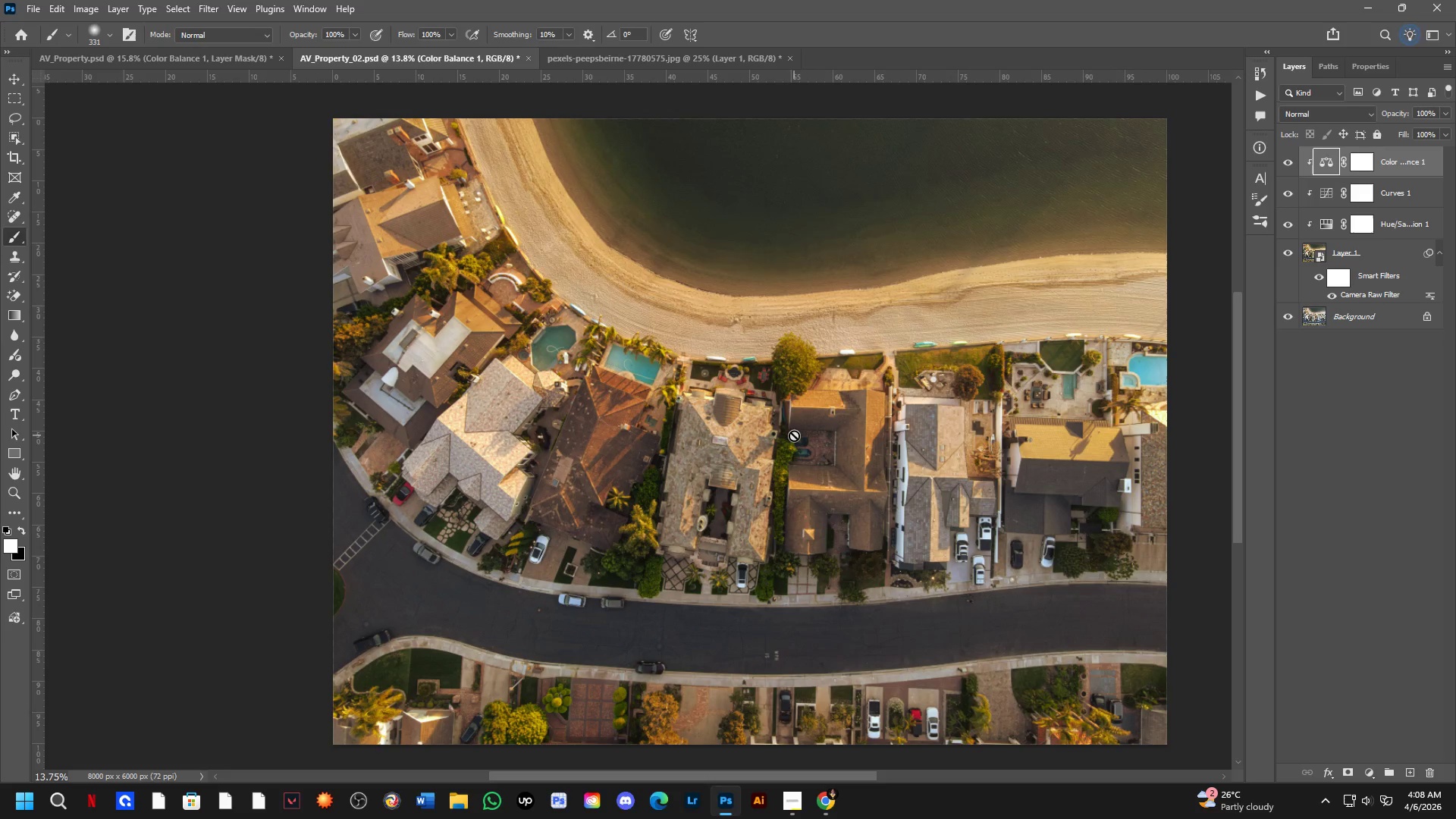 
key(Alt+AltLeft)
 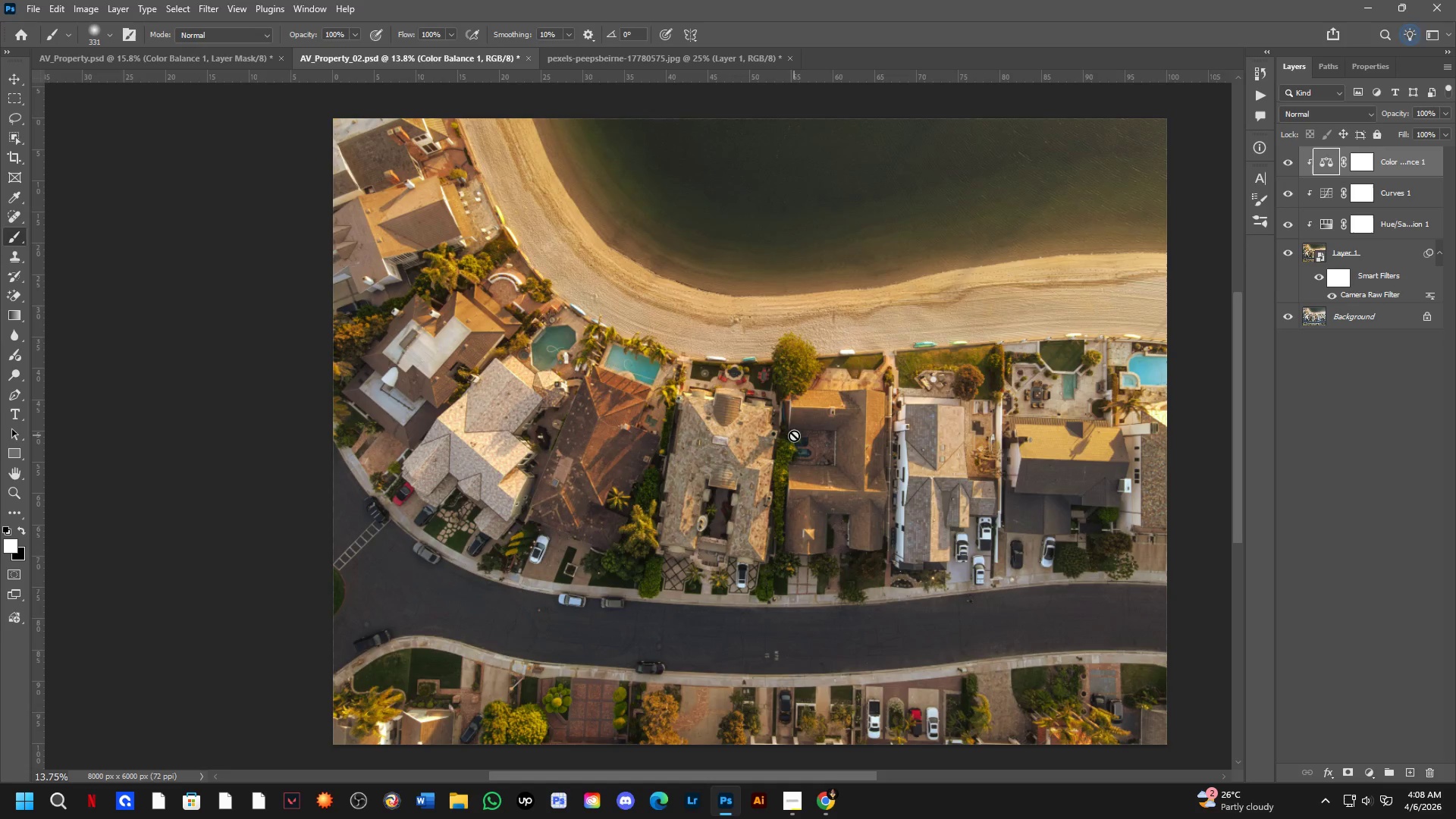 
key(Alt+Tab)